 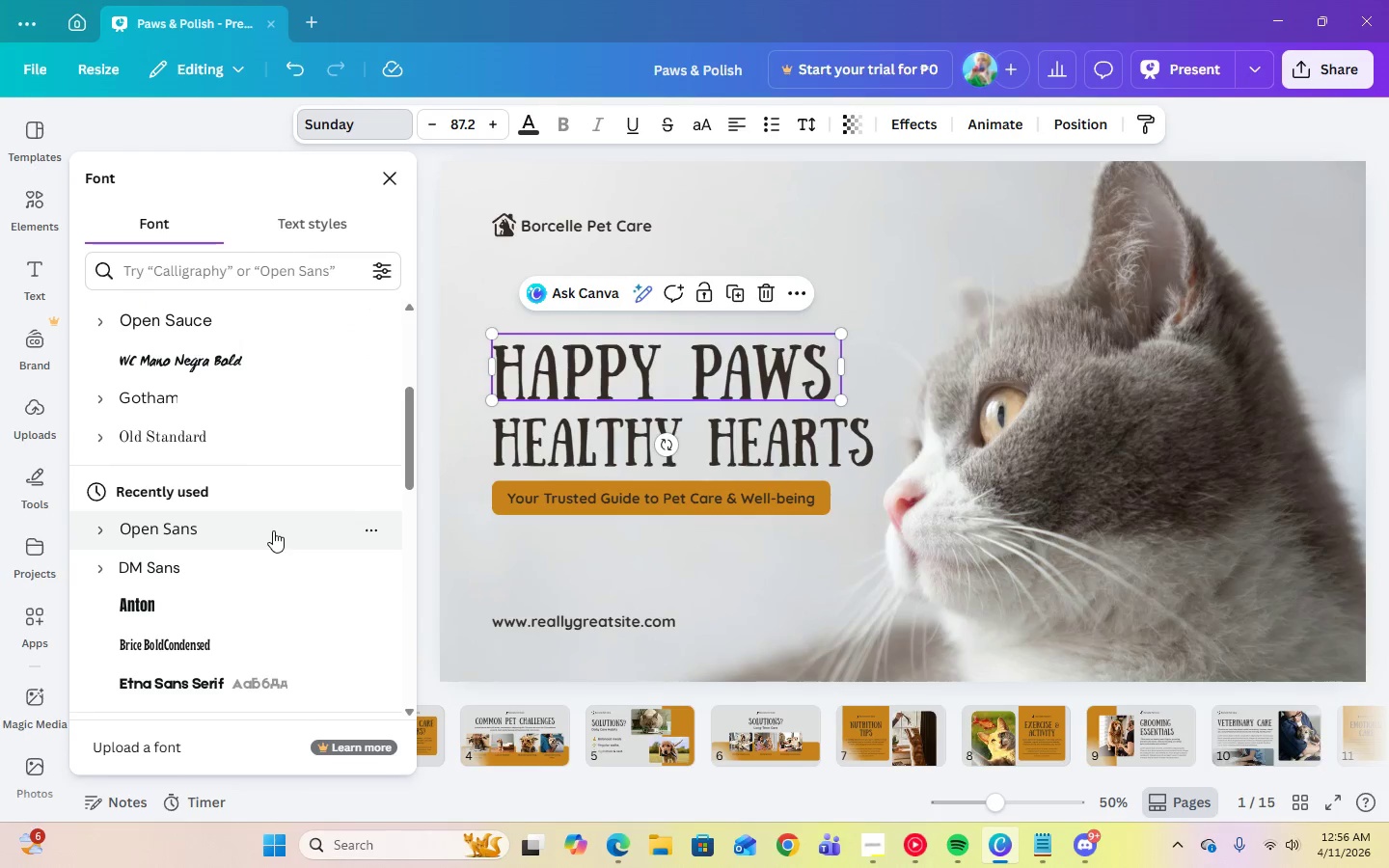 
scroll: coordinate [273, 530], scroll_direction: down, amount: 6.0
 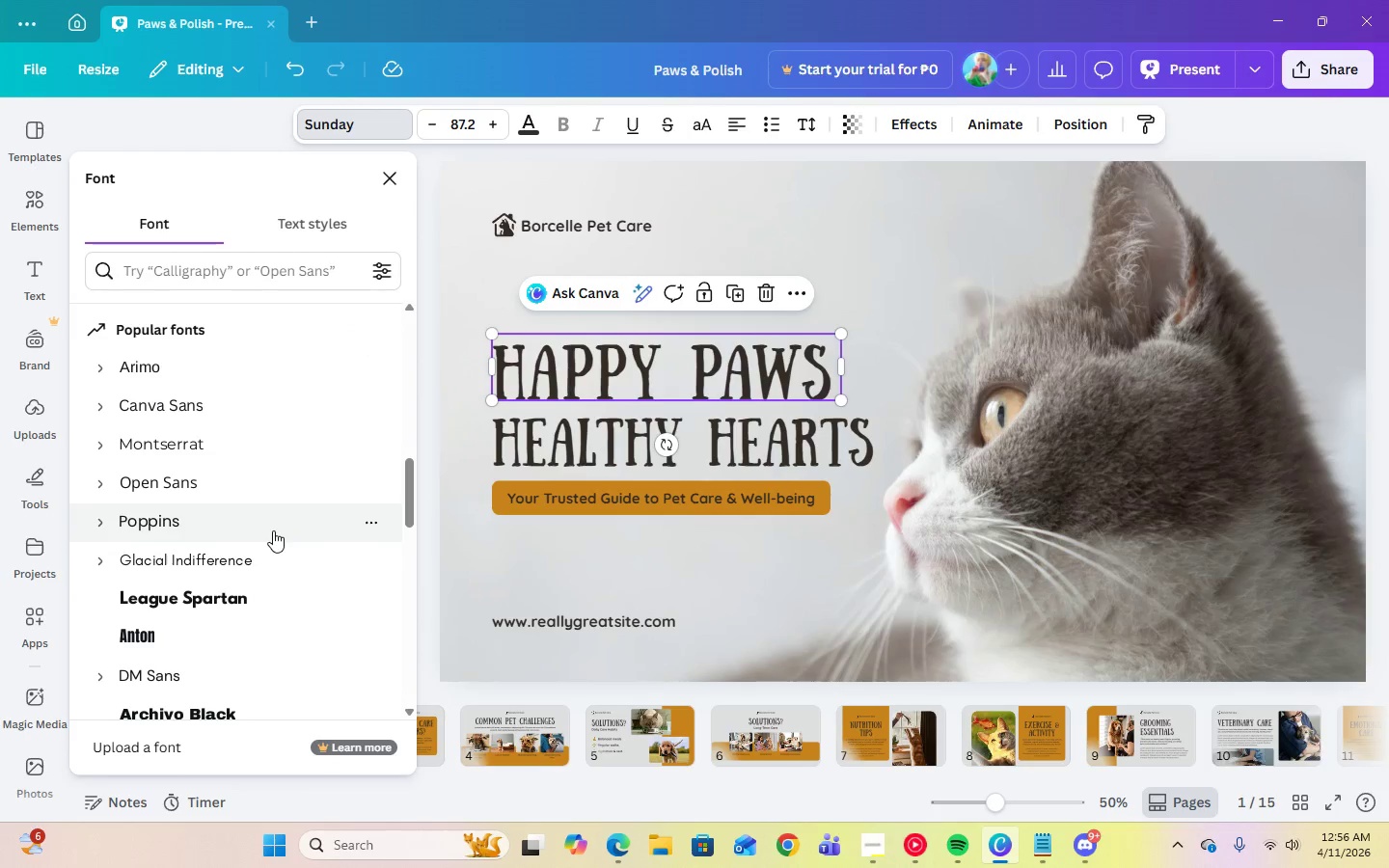 
scroll: coordinate [273, 530], scroll_direction: up, amount: 2.0
 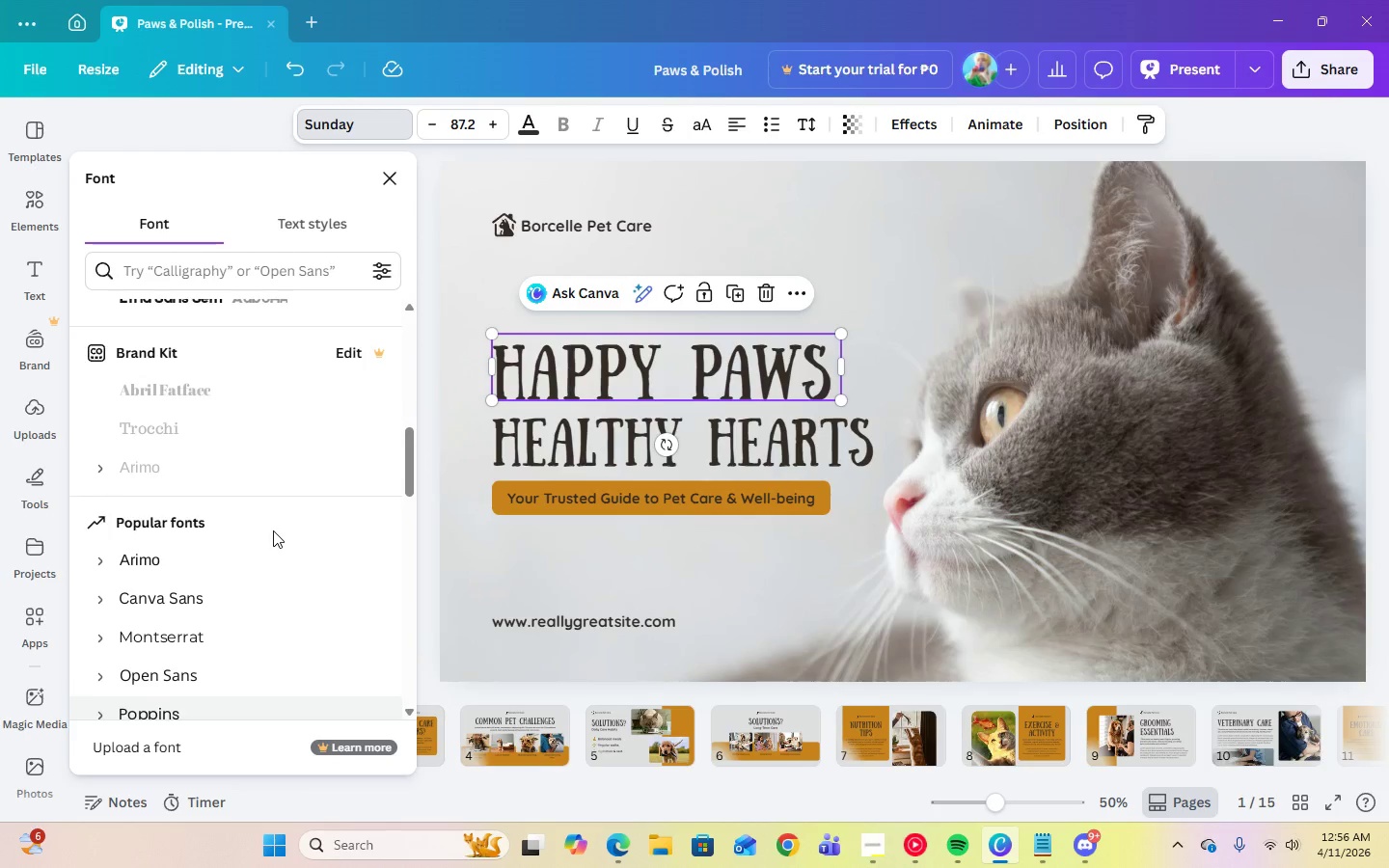 
scroll: coordinate [273, 530], scroll_direction: down, amount: 2.0
 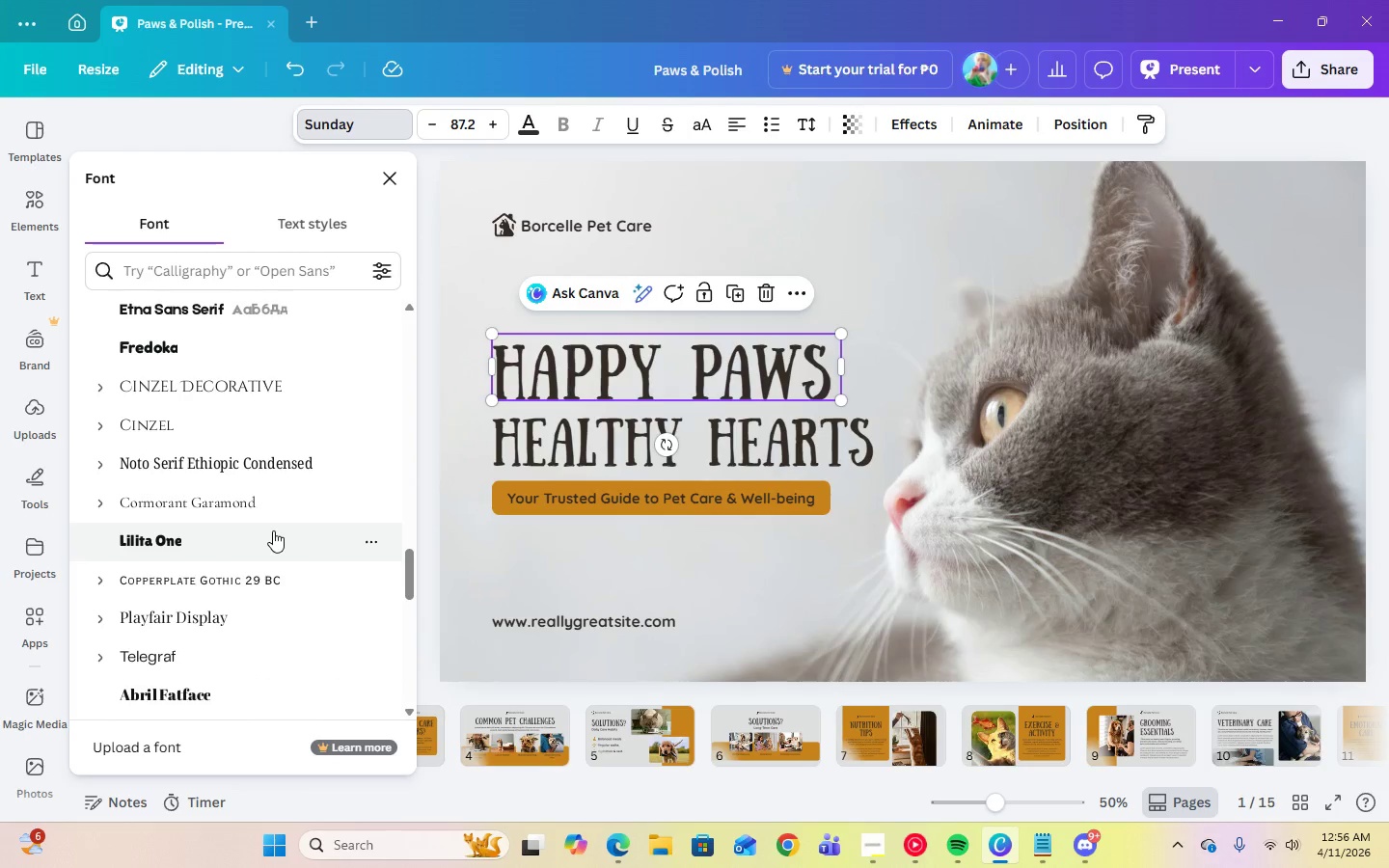 
left_click([98, 433])
 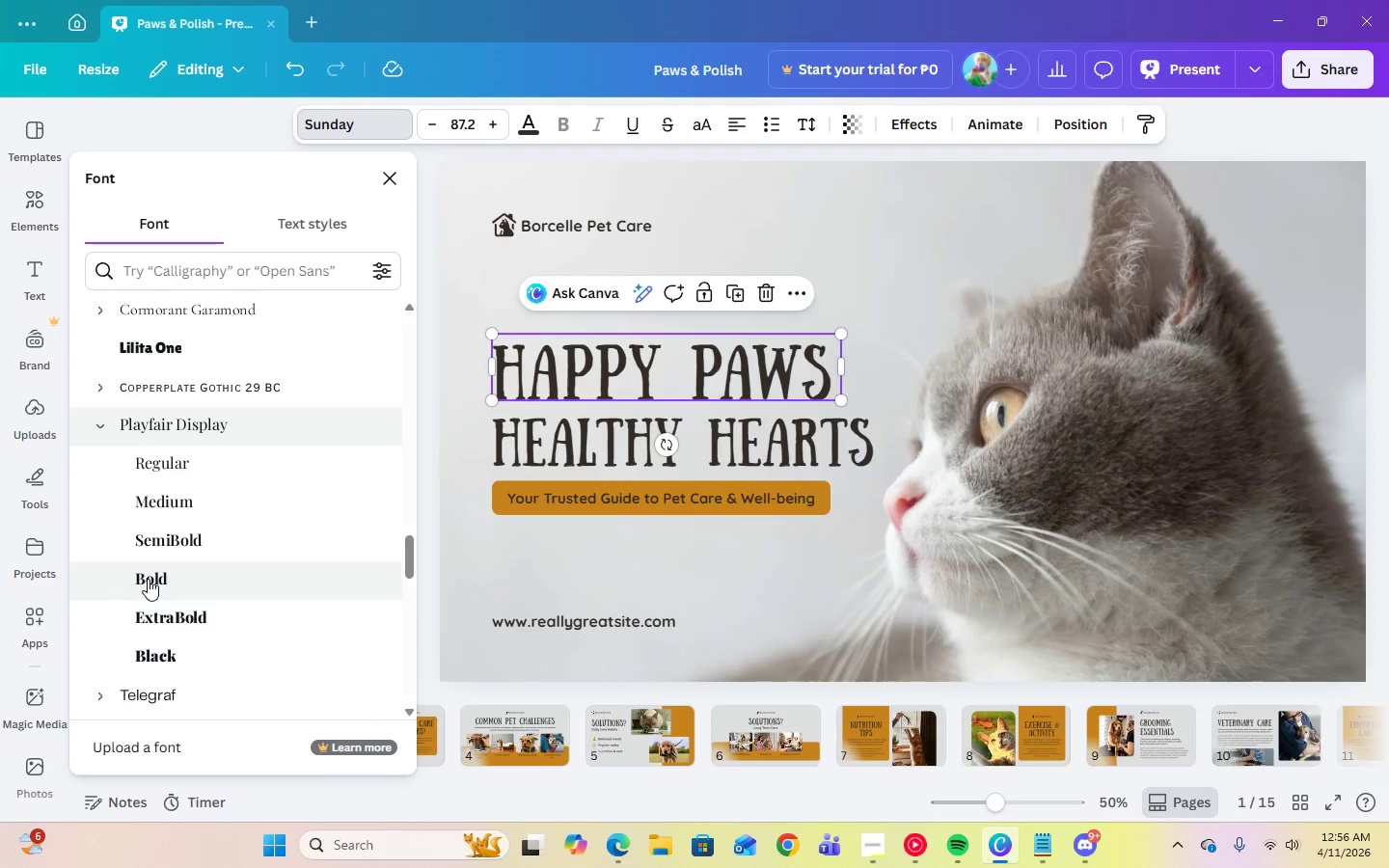 
left_click([148, 578])
 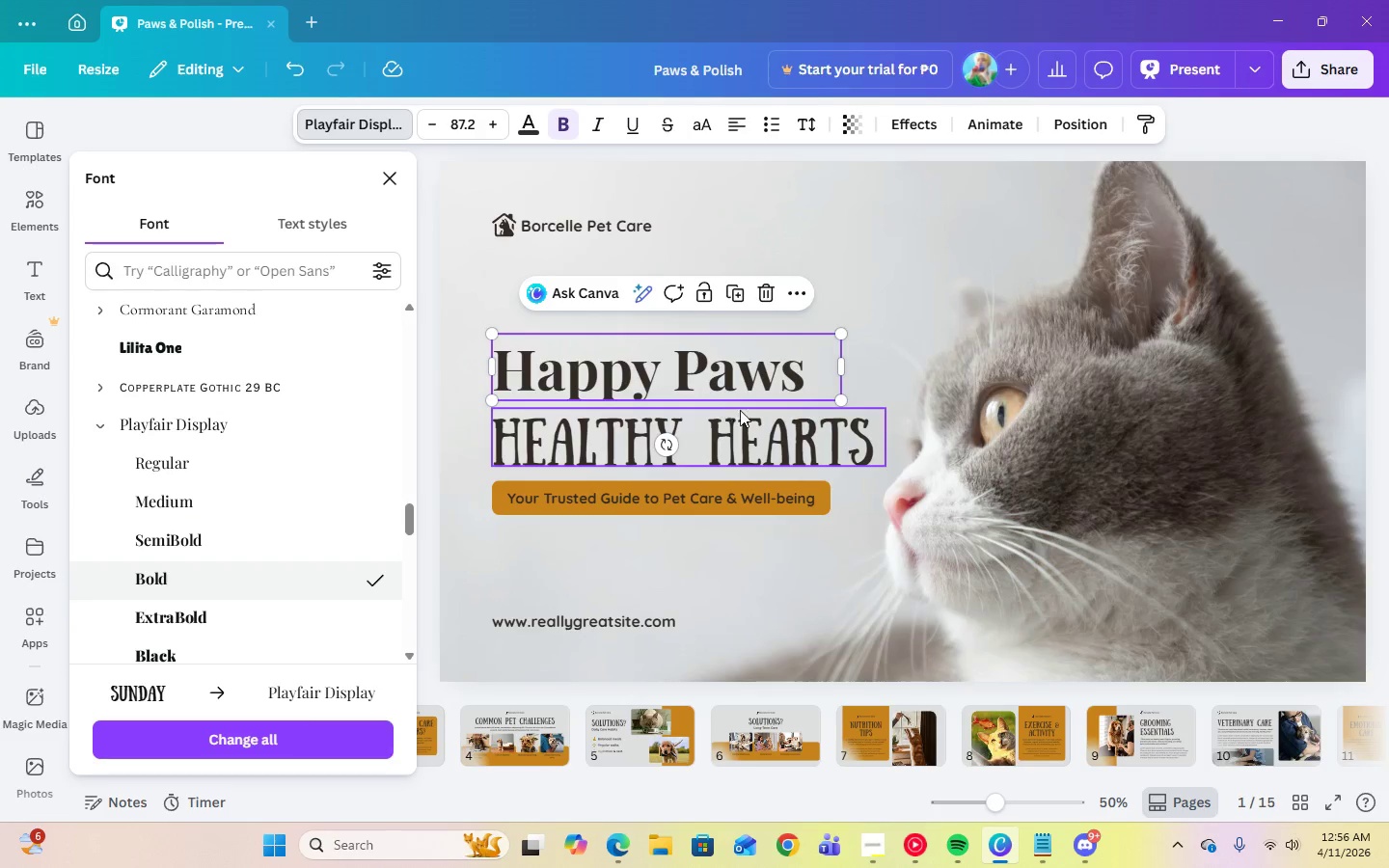 
left_click([809, 422])
 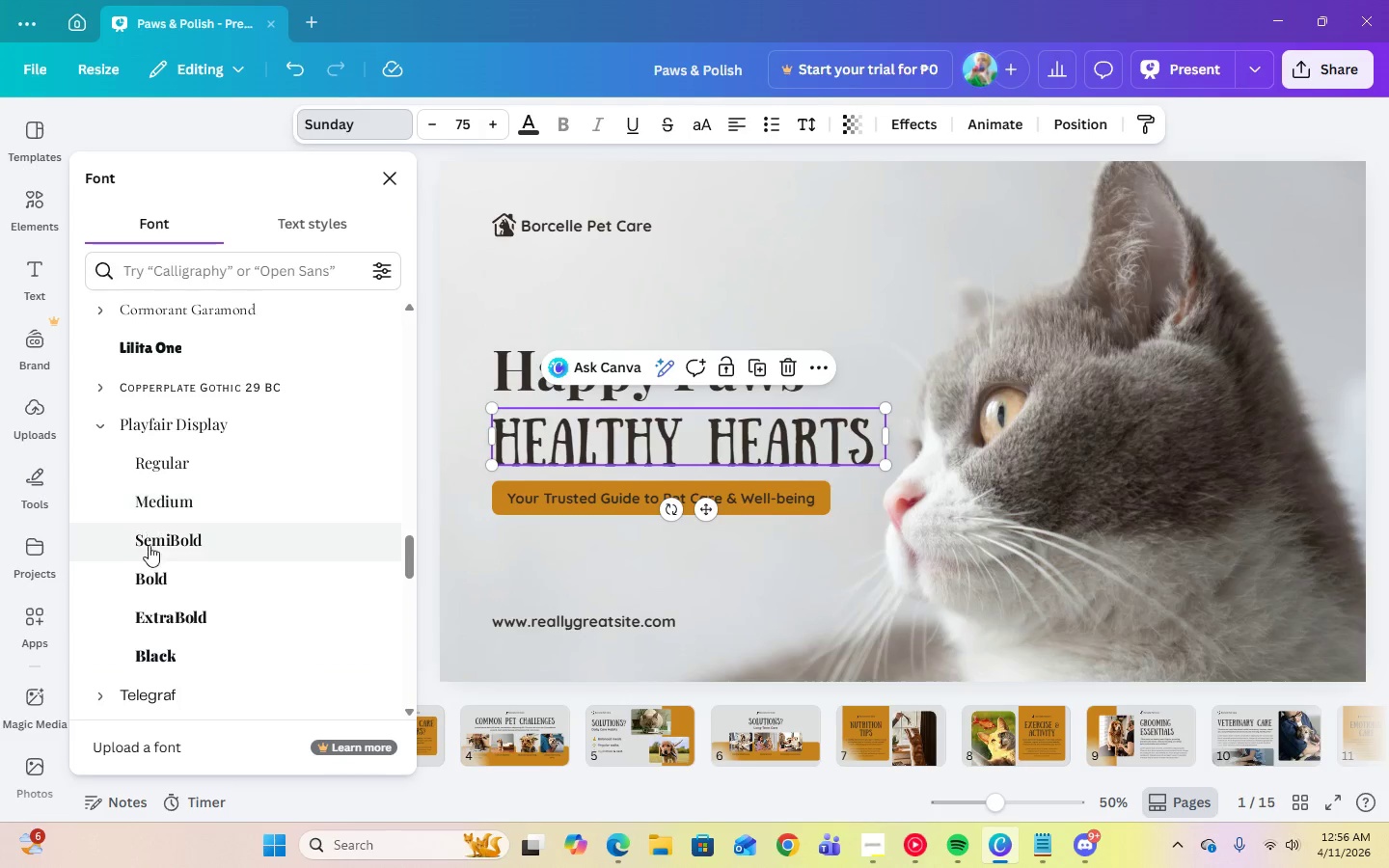 
left_click([154, 575])
 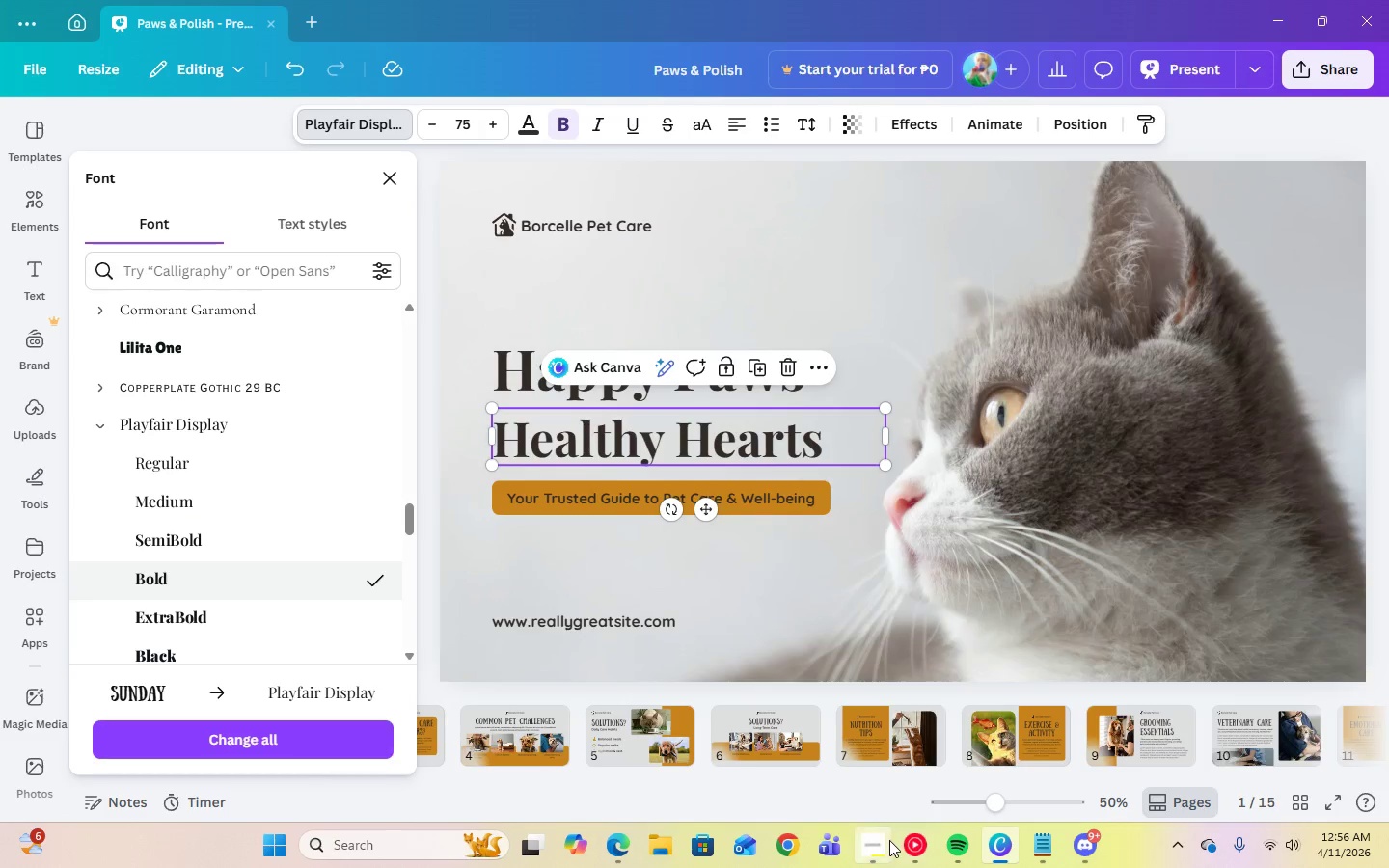 
left_click([889, 840])